 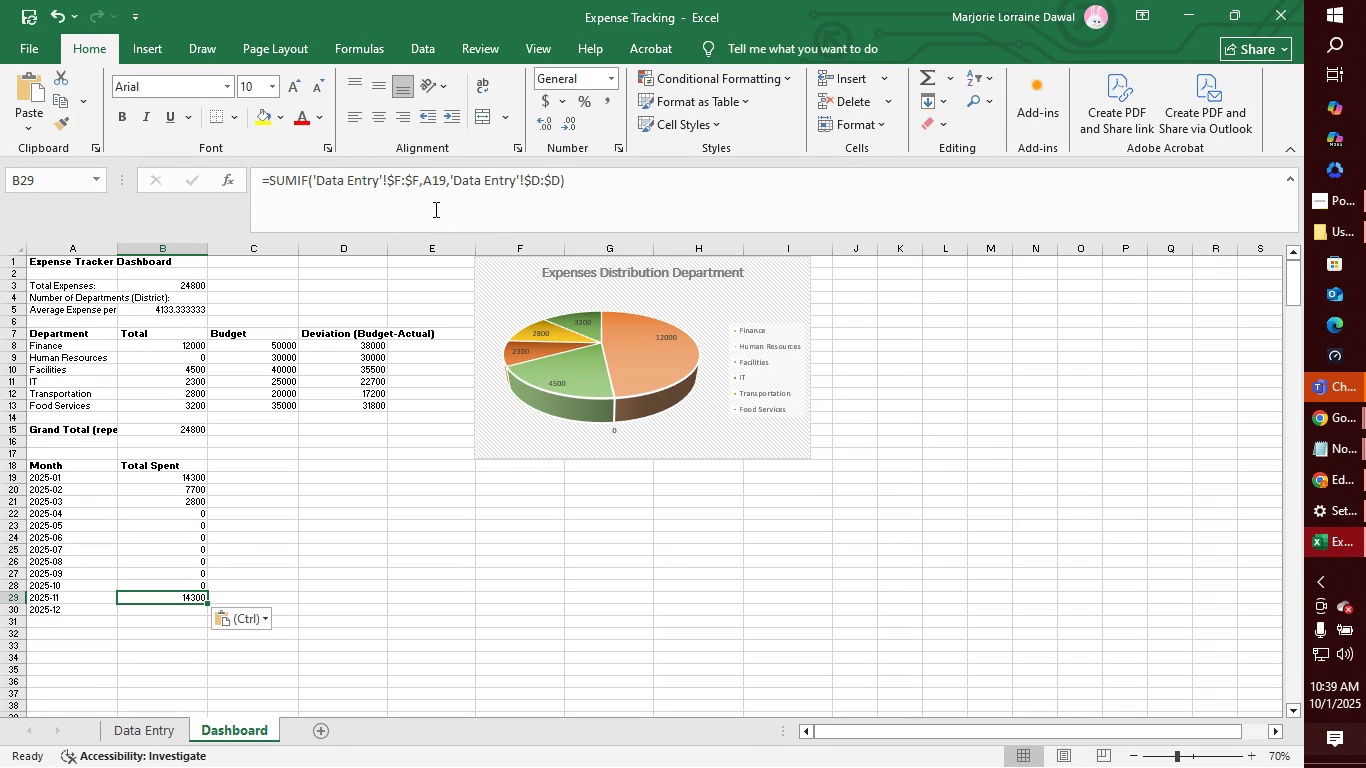 
left_click([438, 177])
 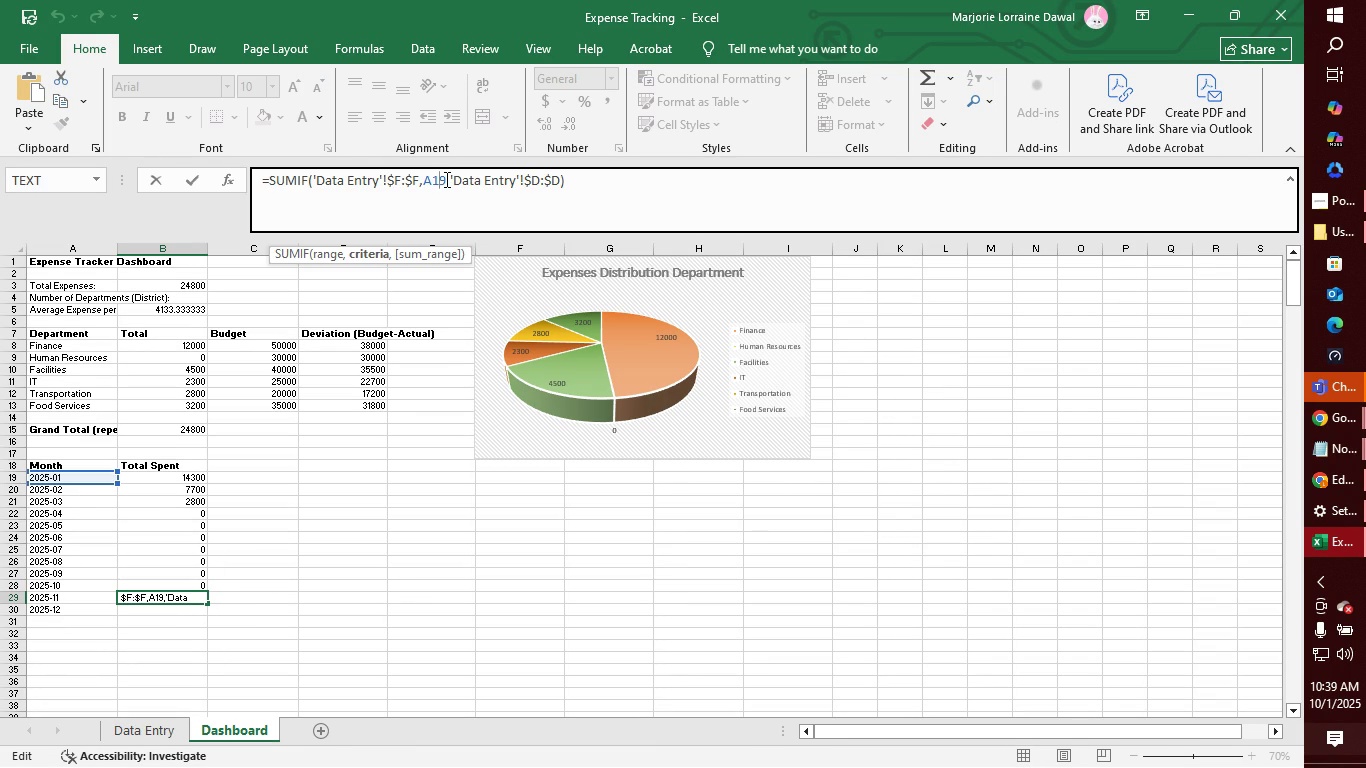 
key(Backspace)
 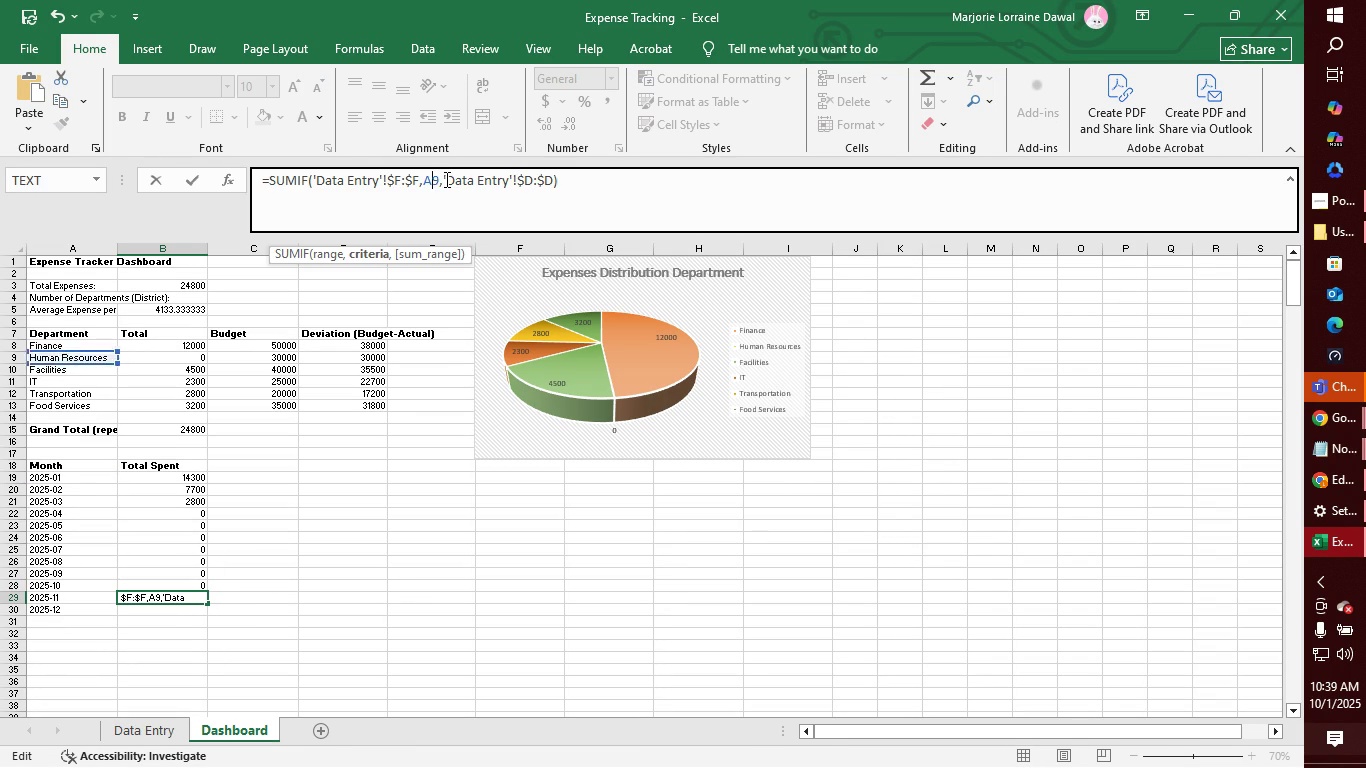 
key(2)
 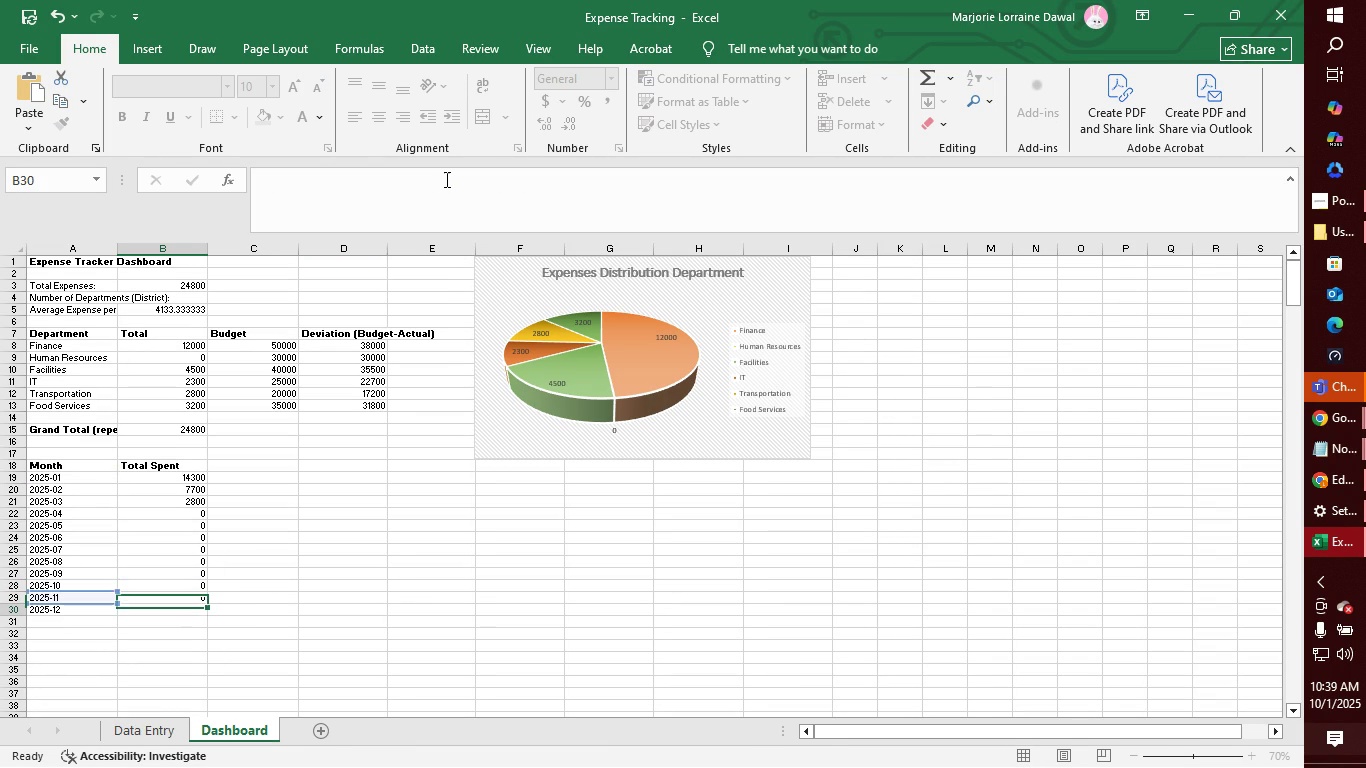 
key(Enter)
 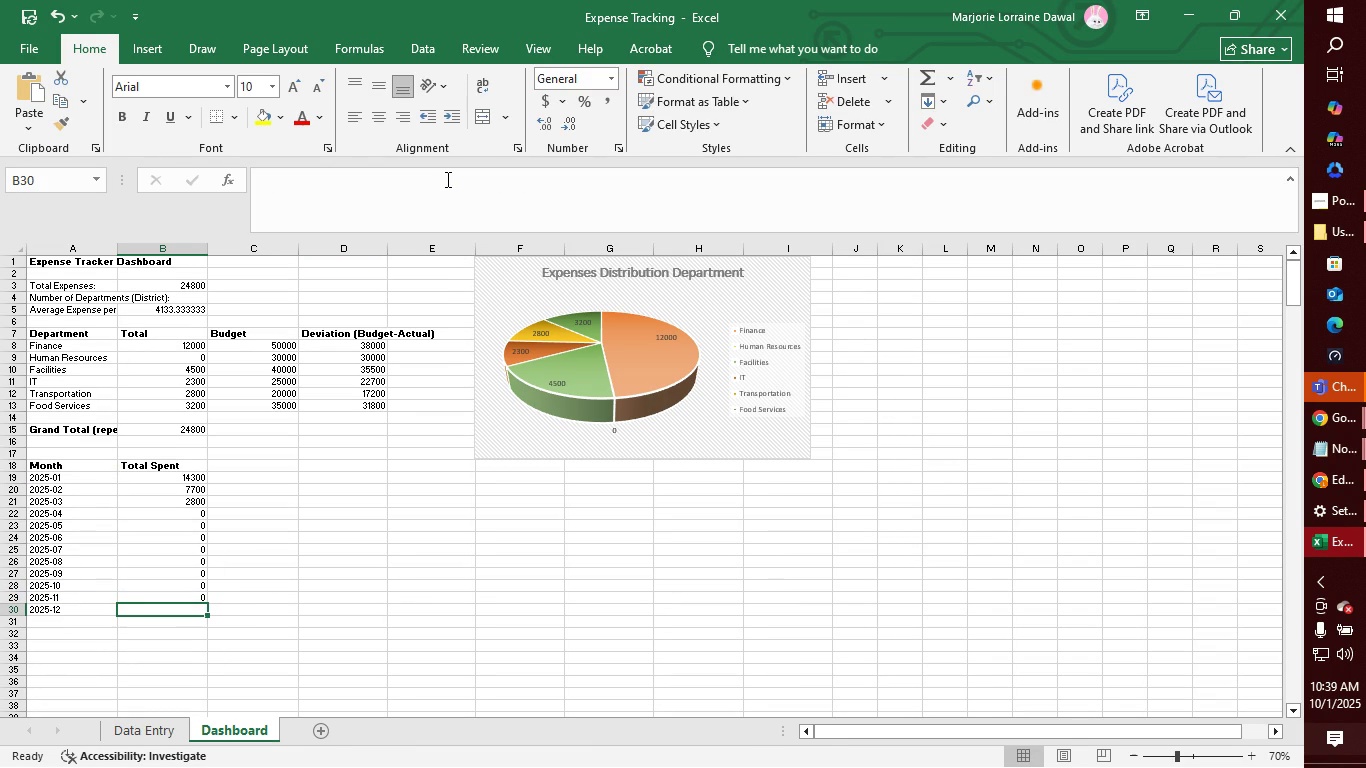 
left_click([446, 179])